 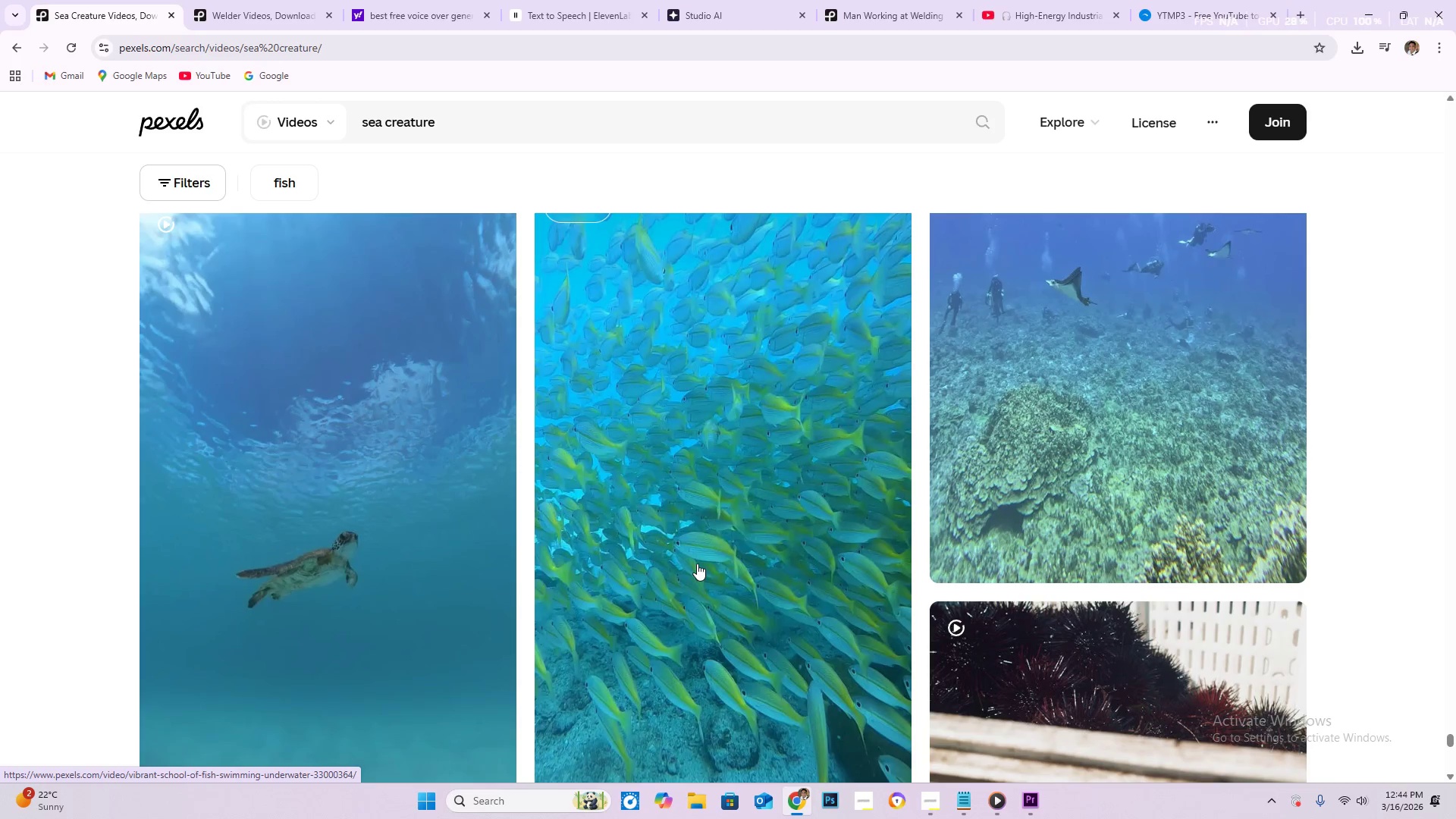 
scroll: coordinate [715, 500], scroll_direction: down, amount: 38.0
 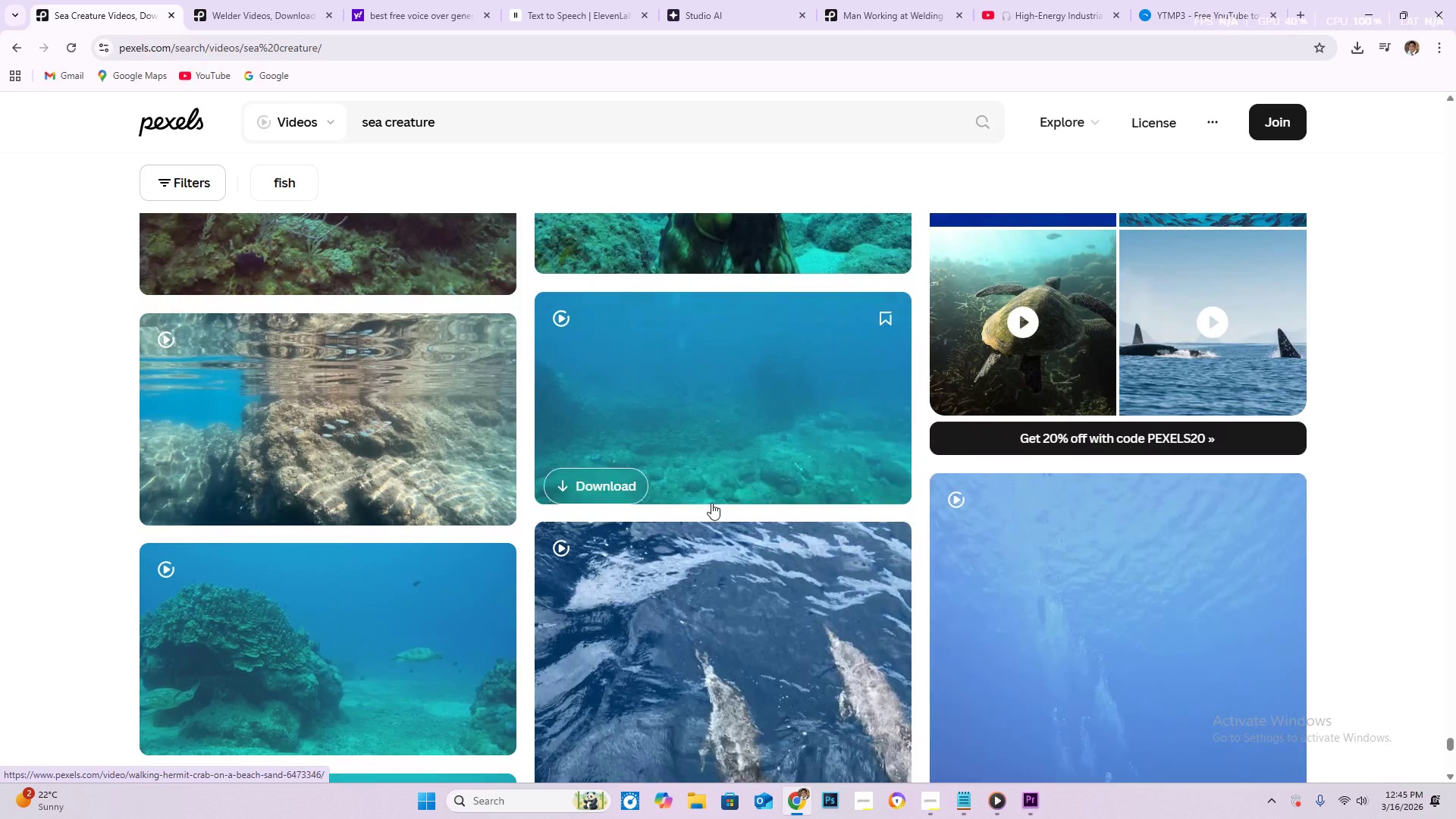 
scroll: coordinate [791, 510], scroll_direction: down, amount: 127.0
 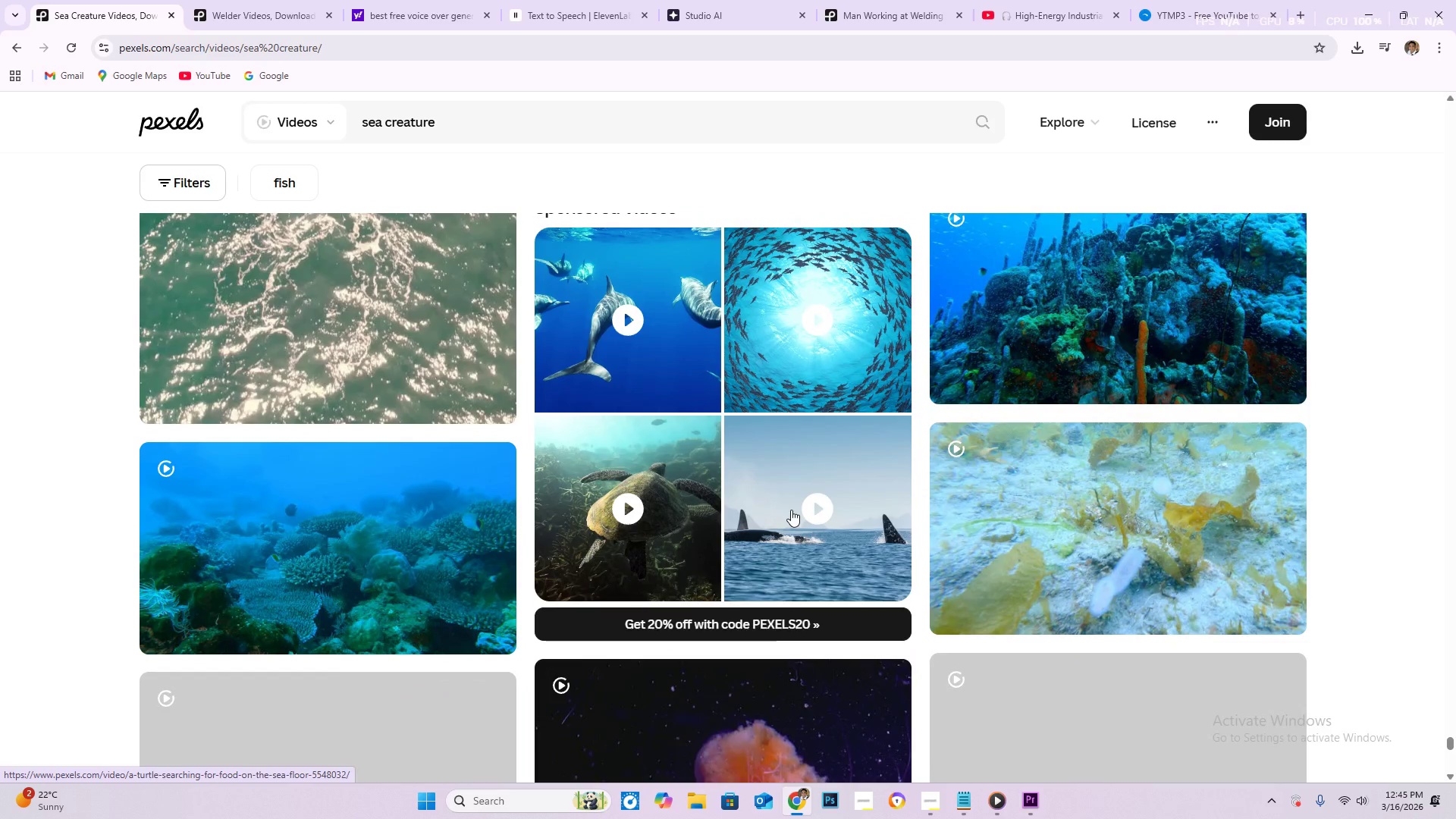 
wait(5.72)
 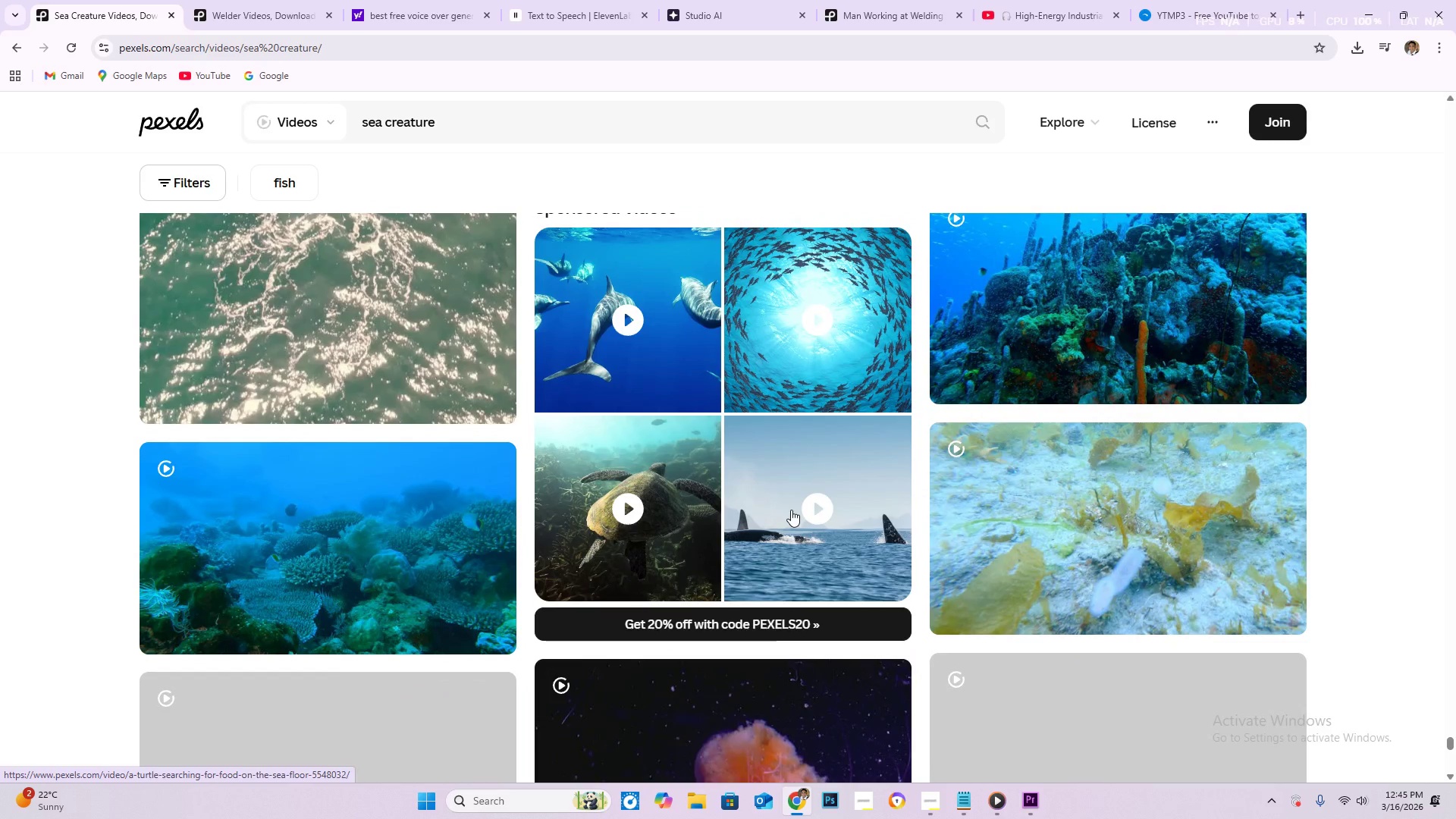 
scroll: coordinate [793, 481], scroll_direction: down, amount: 29.0
 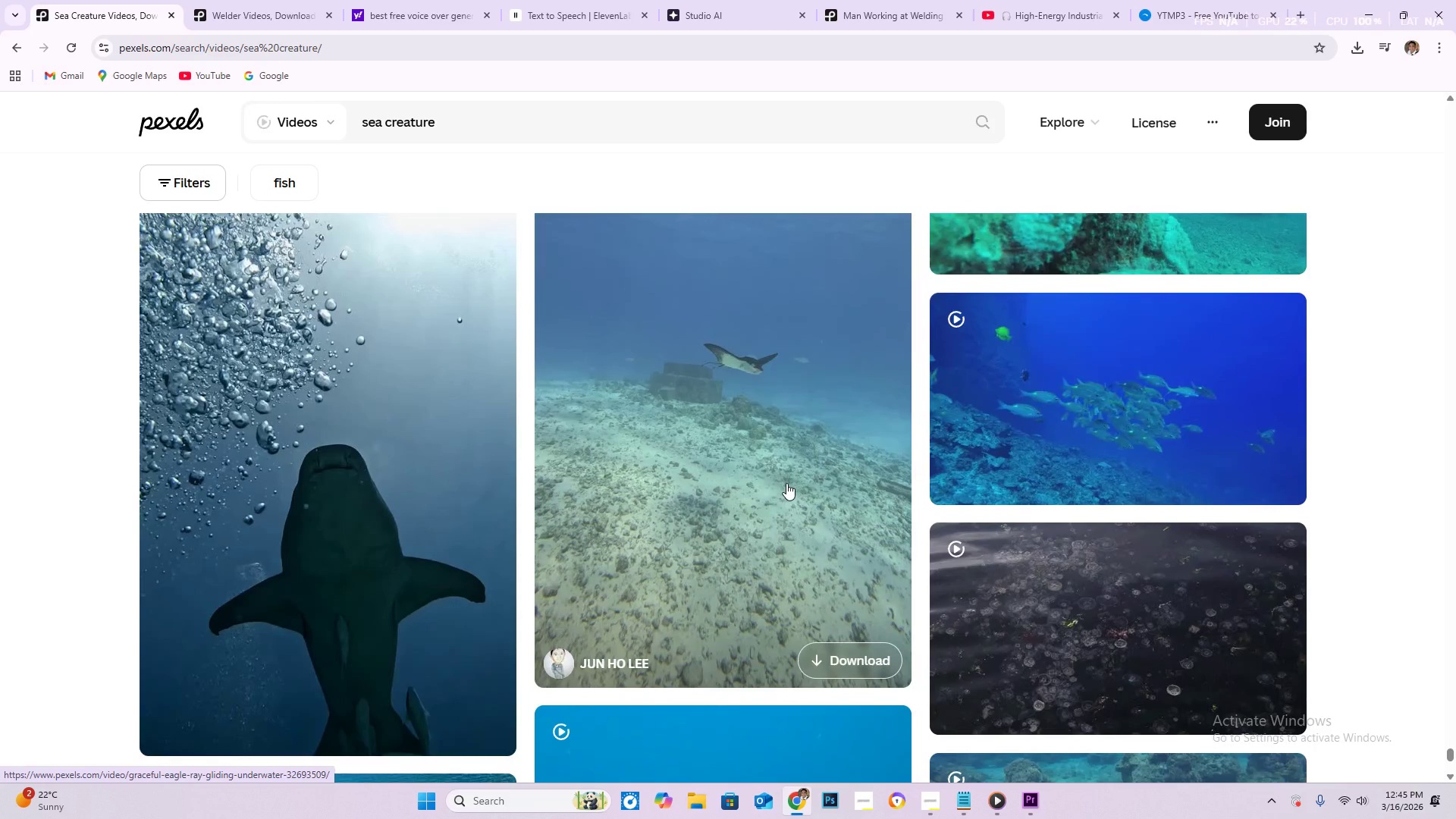 
scroll: coordinate [786, 470], scroll_direction: down, amount: 38.0
 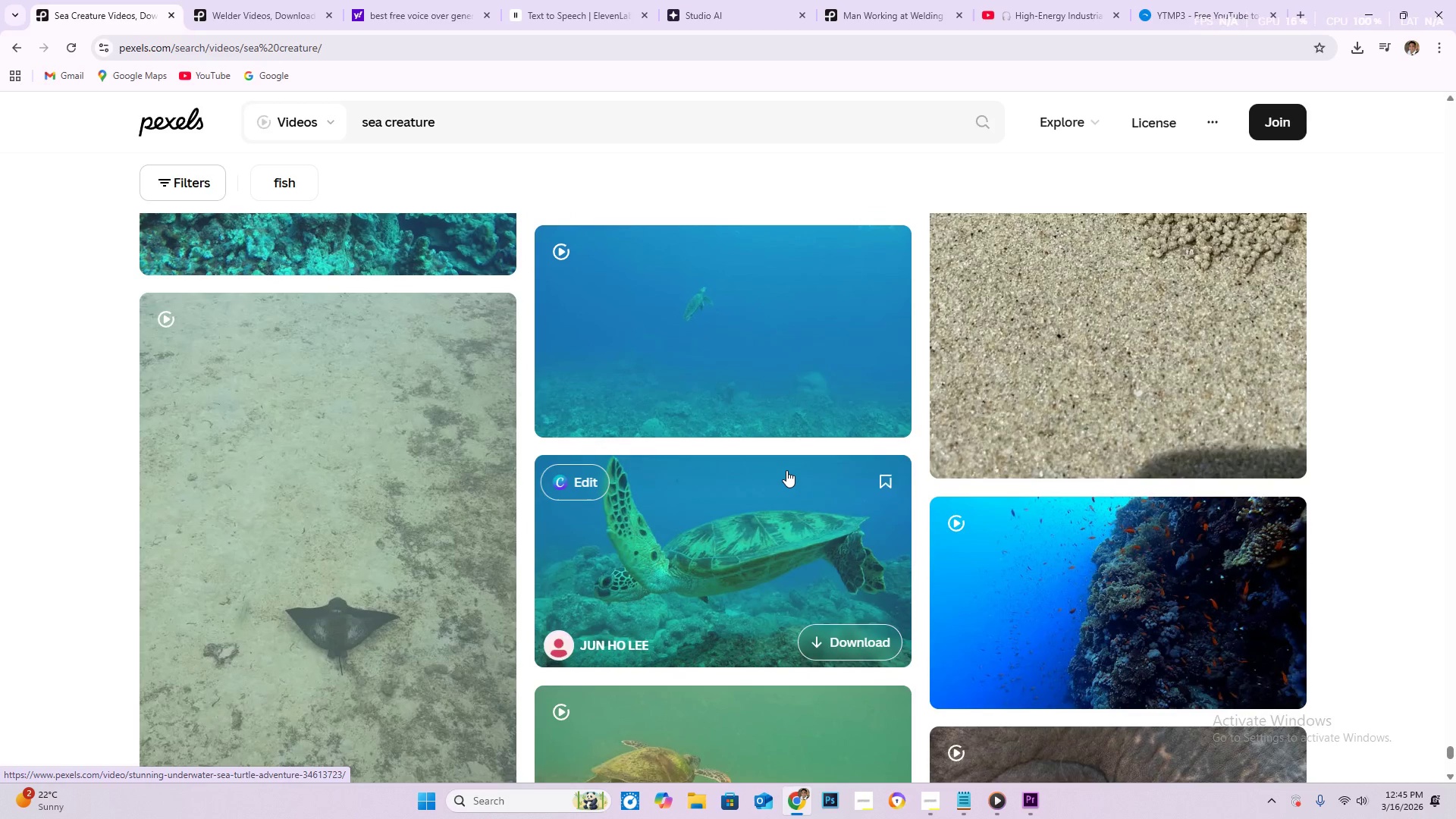 
scroll: coordinate [821, 480], scroll_direction: down, amount: 16.0
 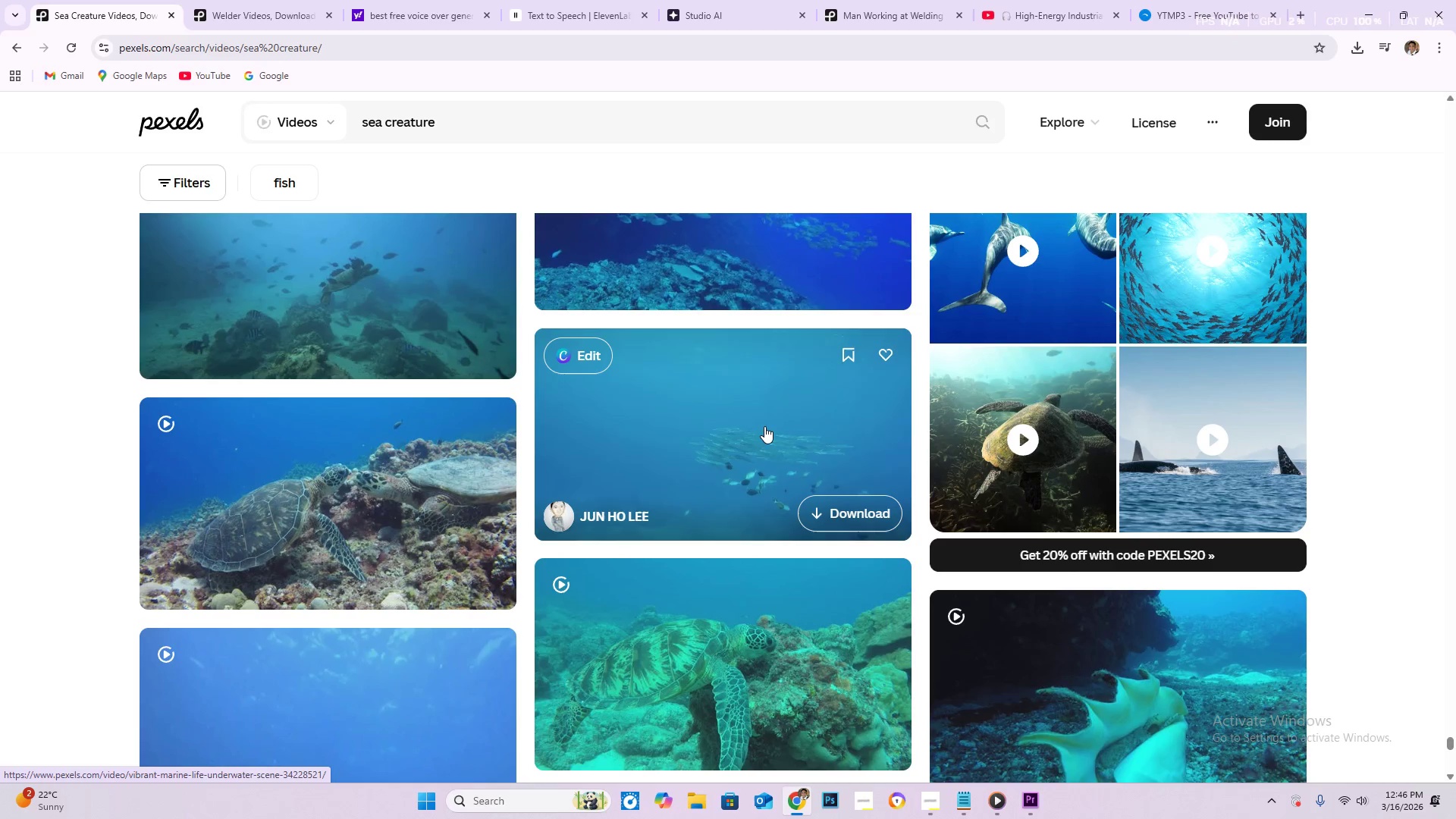 
wait(6.04)
 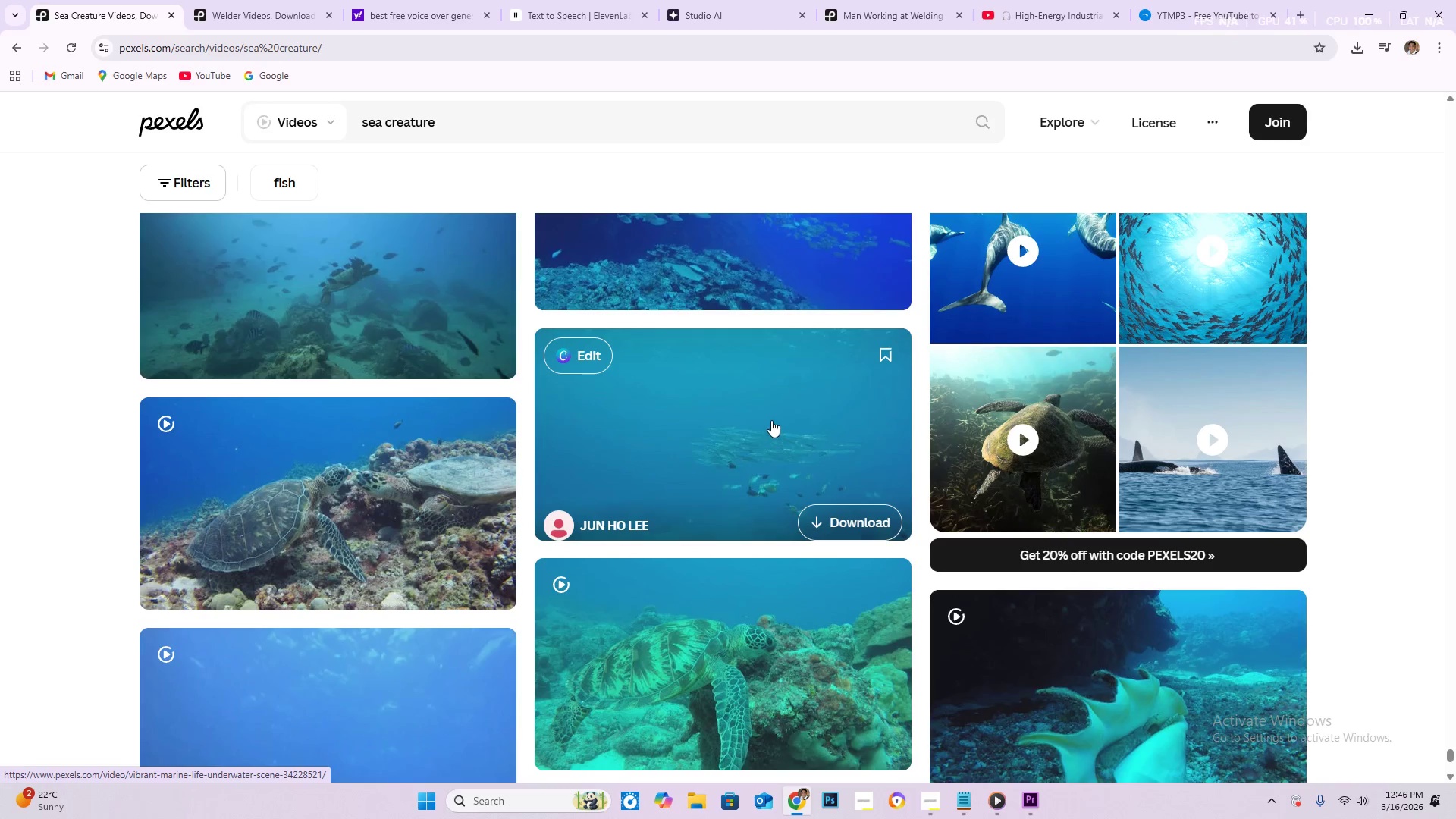 
scroll: coordinate [720, 459], scroll_direction: down, amount: 24.0
 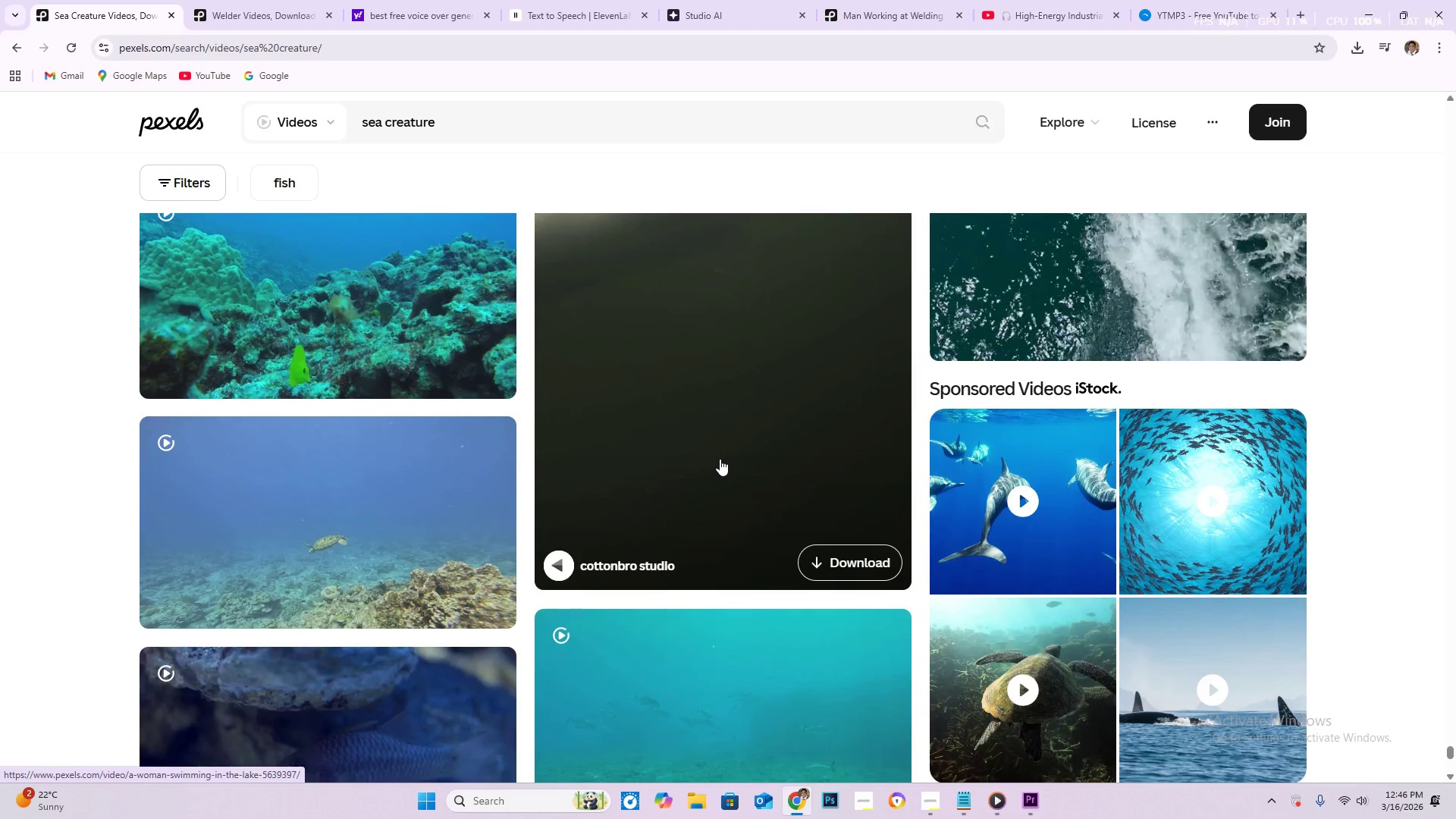 
scroll: coordinate [714, 442], scroll_direction: down, amount: 19.0
 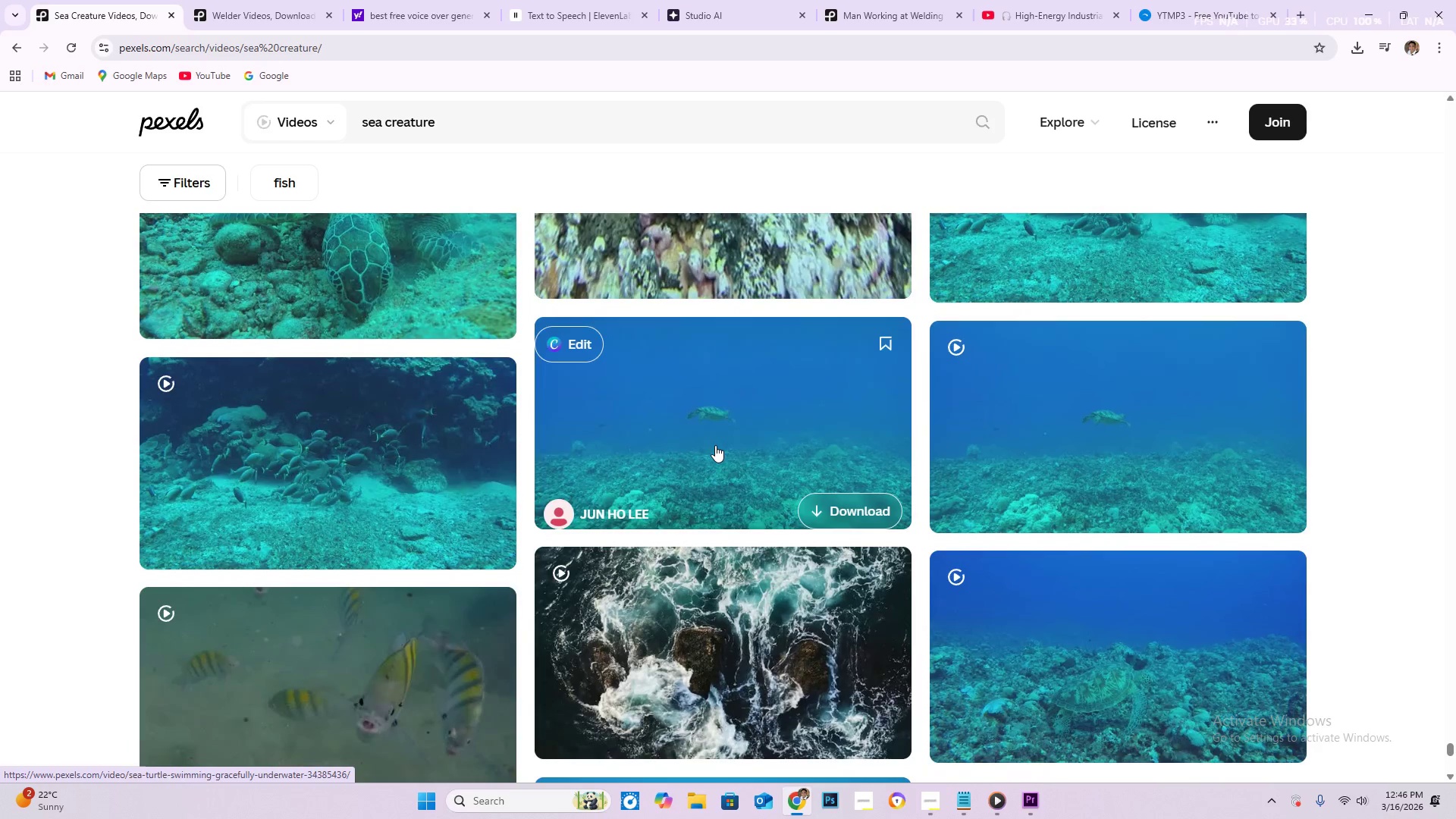 
scroll: coordinate [713, 462], scroll_direction: down, amount: 13.0
 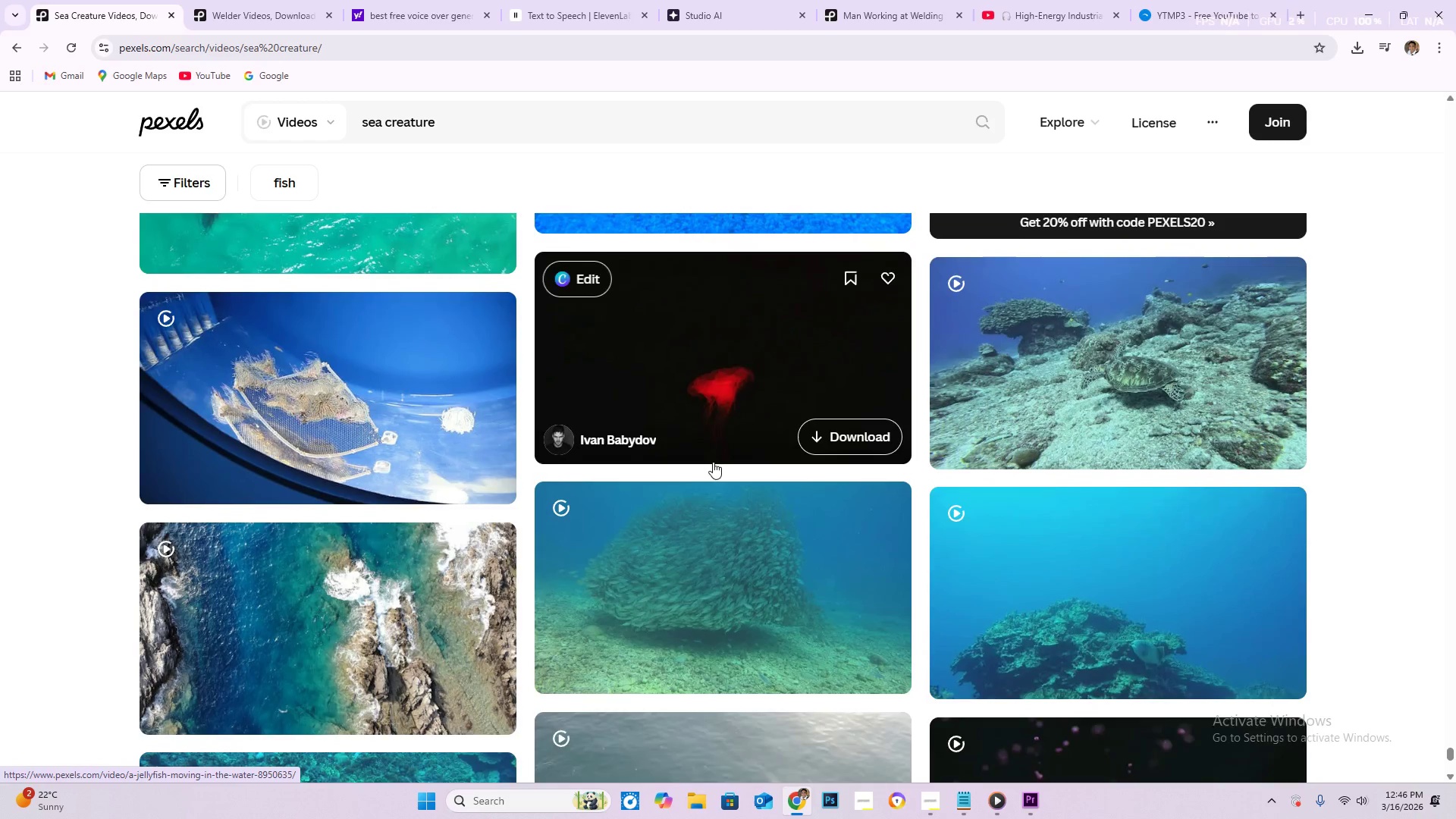 
scroll: coordinate [770, 429], scroll_direction: up, amount: 7.0
 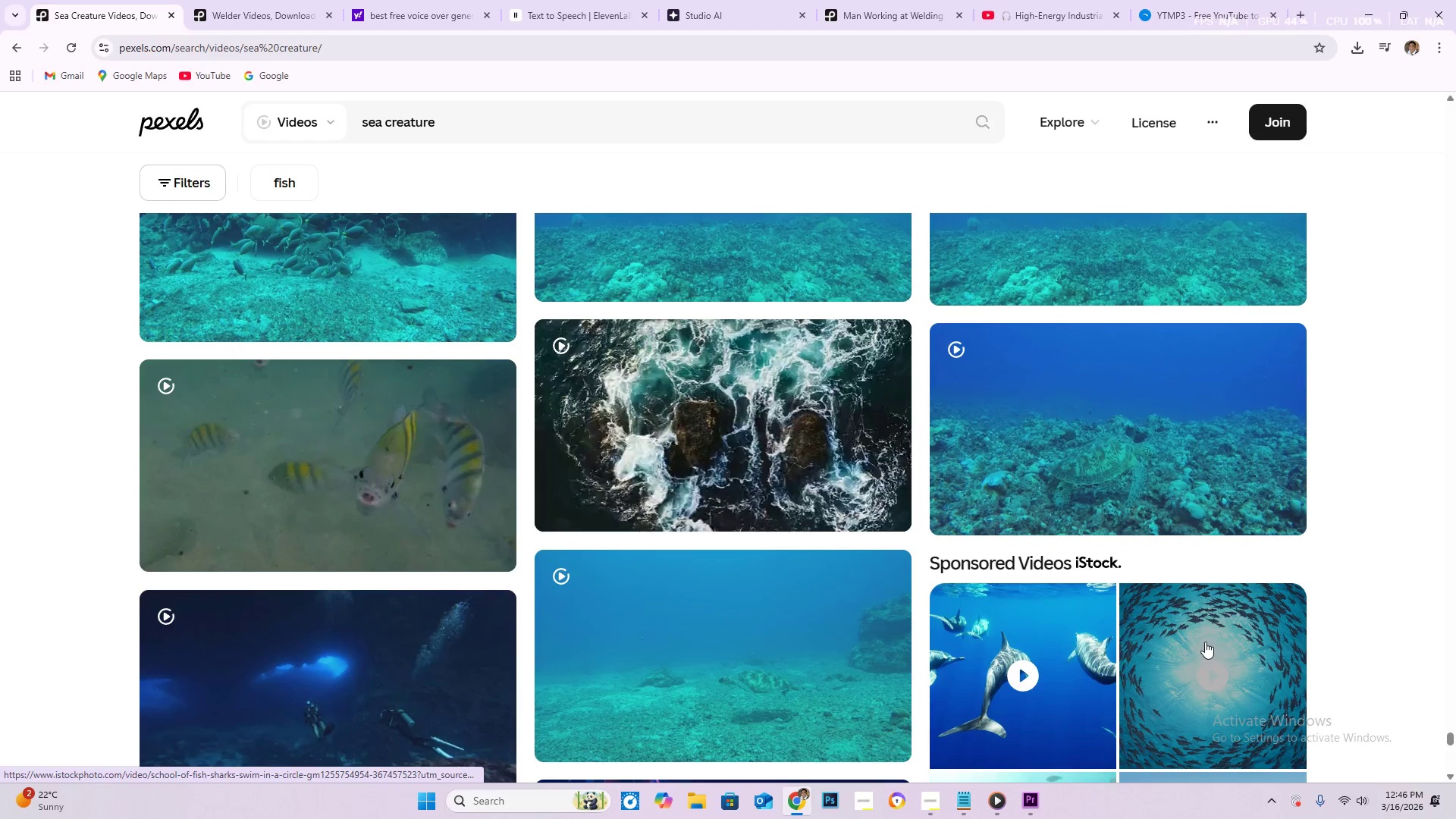 
scroll: coordinate [708, 515], scroll_direction: down, amount: 22.0
 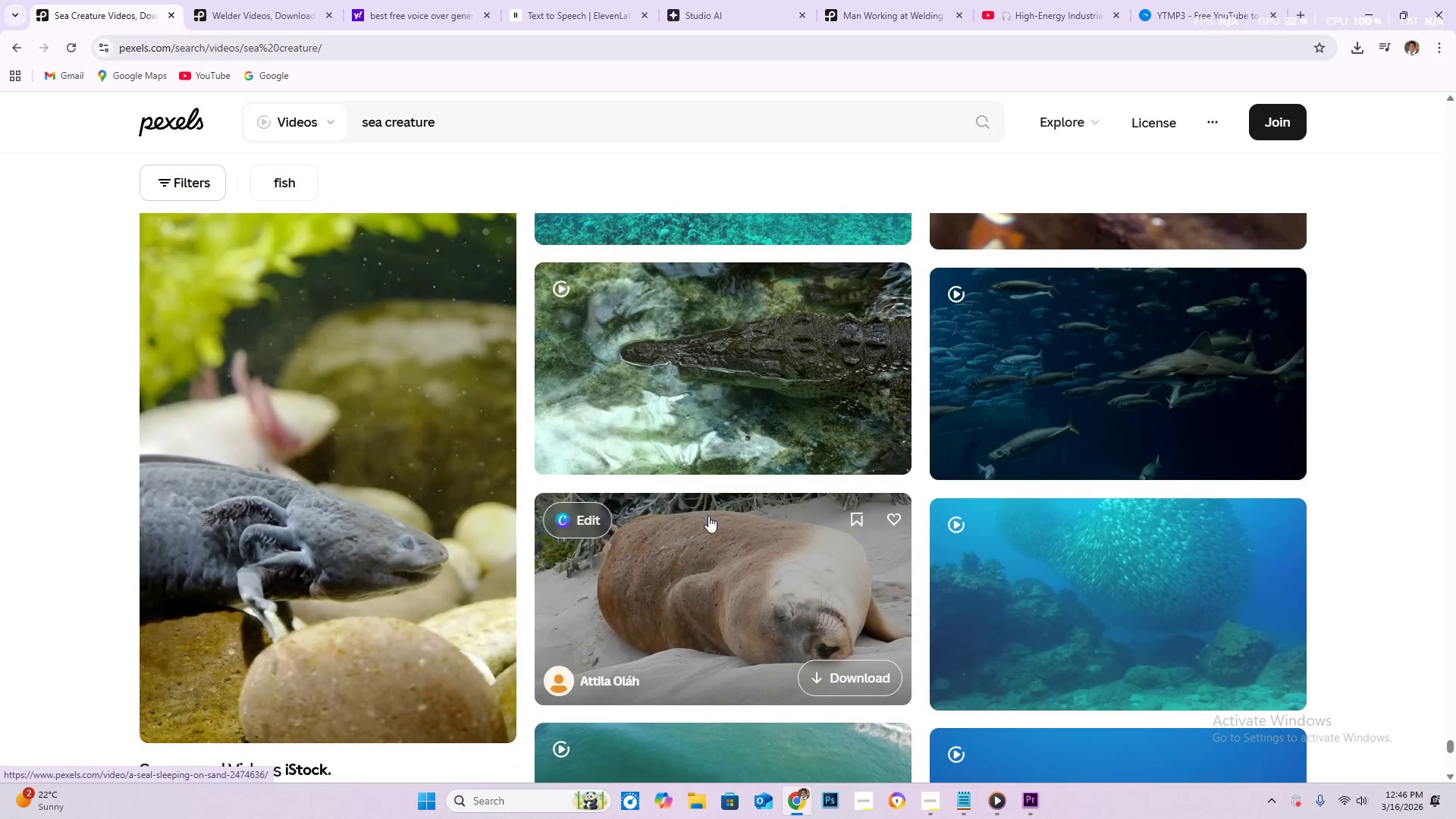 
scroll: coordinate [721, 526], scroll_direction: up, amount: 4.0
 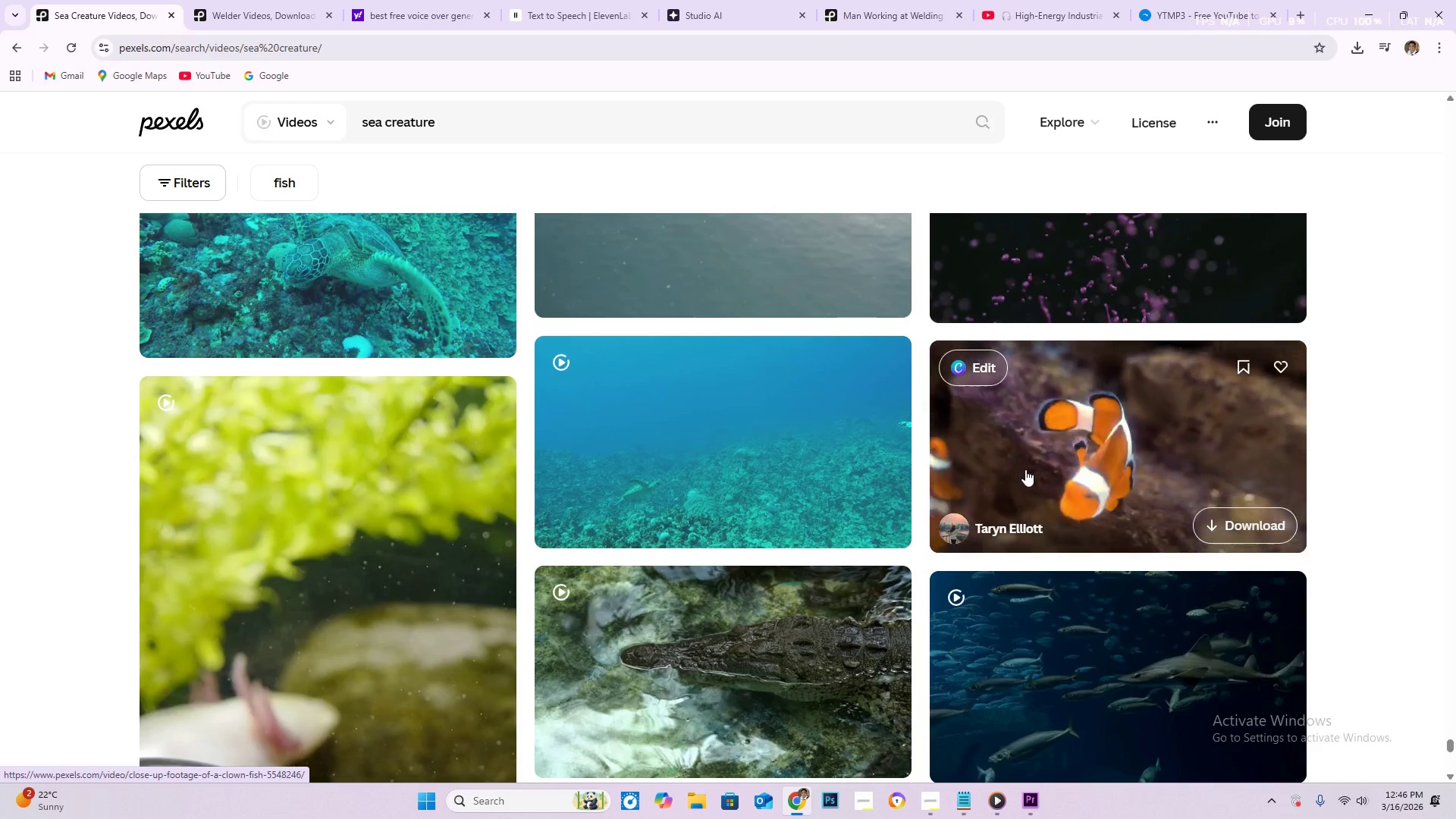 
scroll: coordinate [753, 538], scroll_direction: down, amount: 20.0
 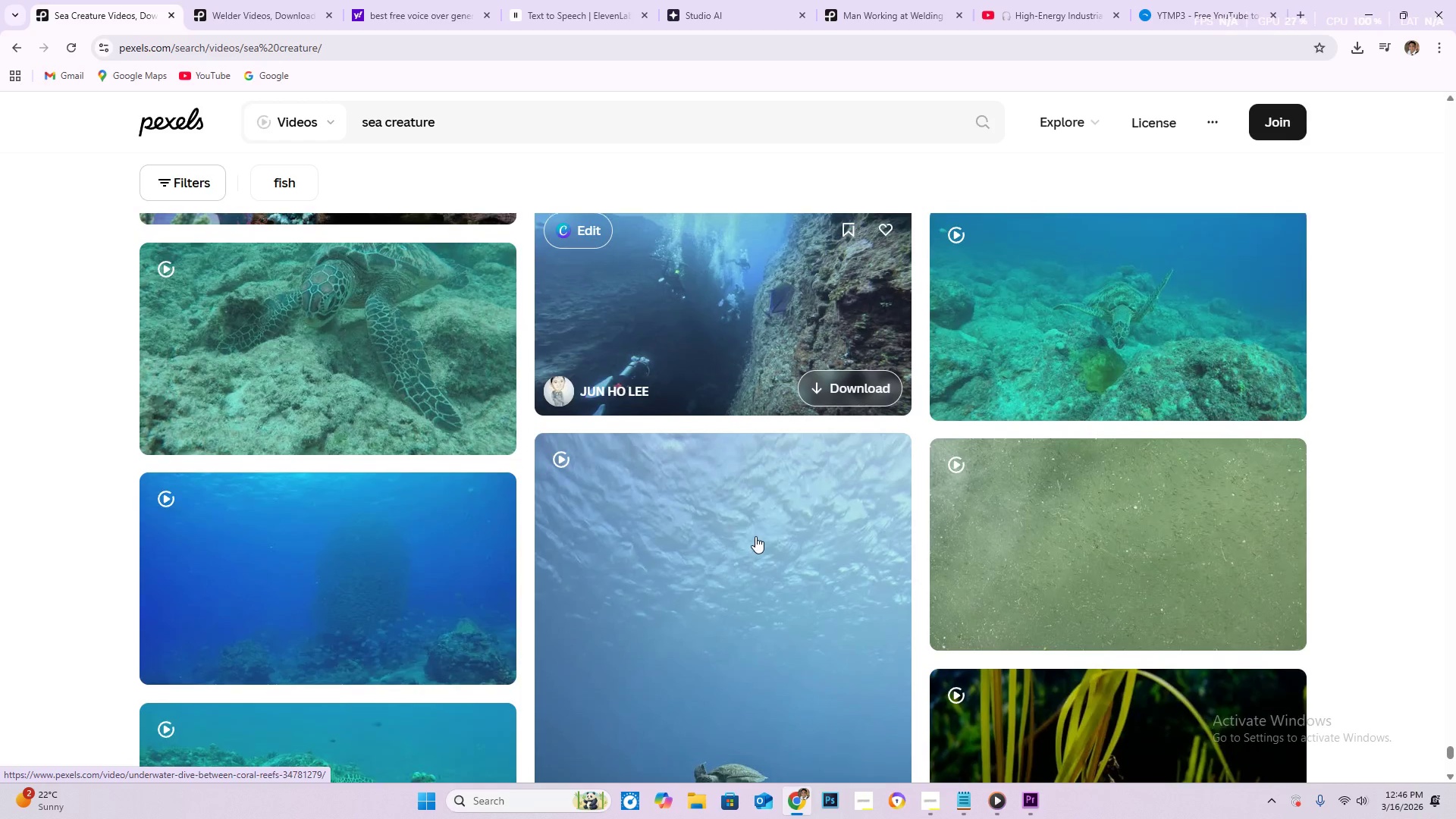 
scroll: coordinate [755, 536], scroll_direction: up, amount: 5.0
 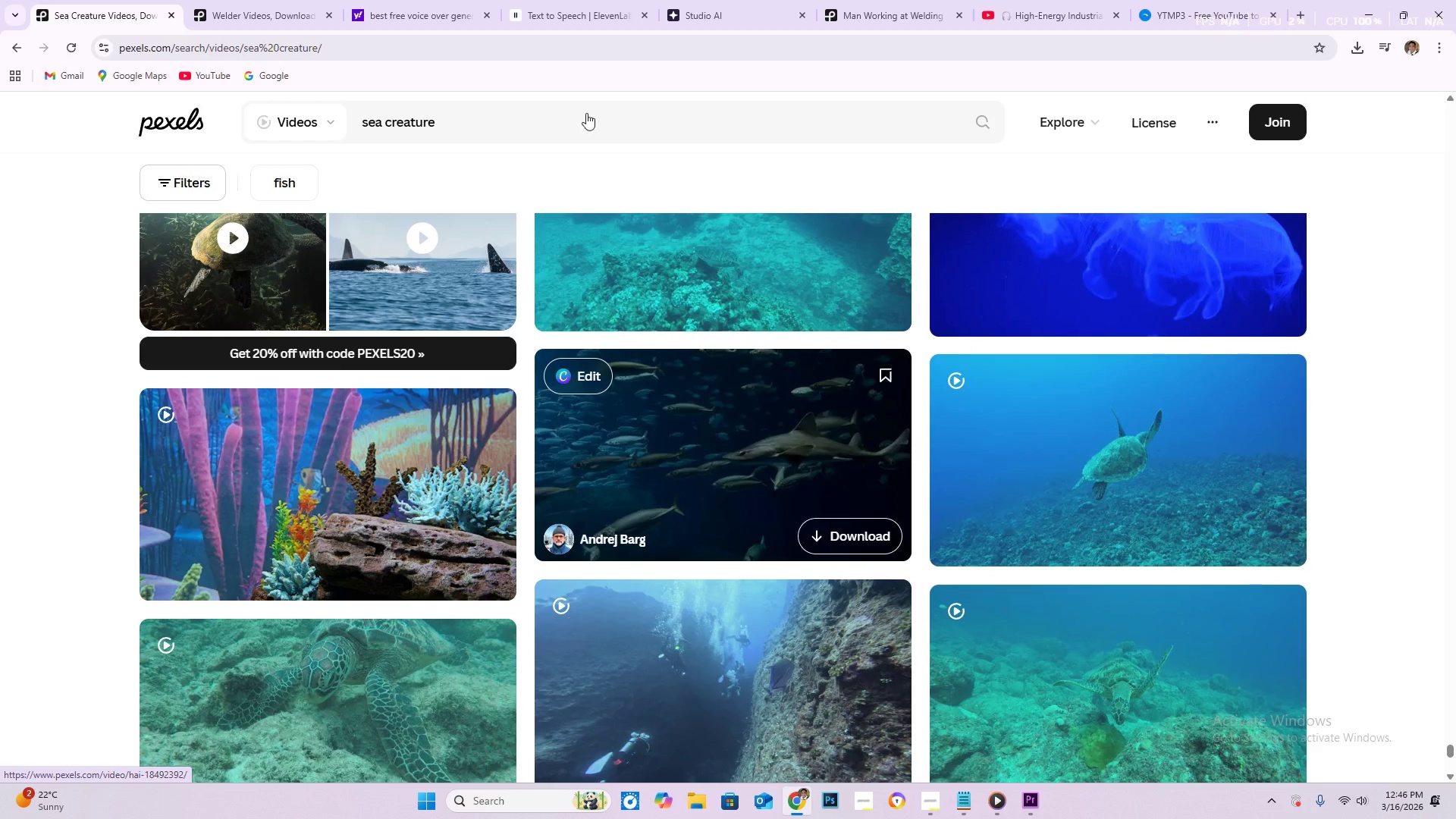 
left_click([576, 128])
 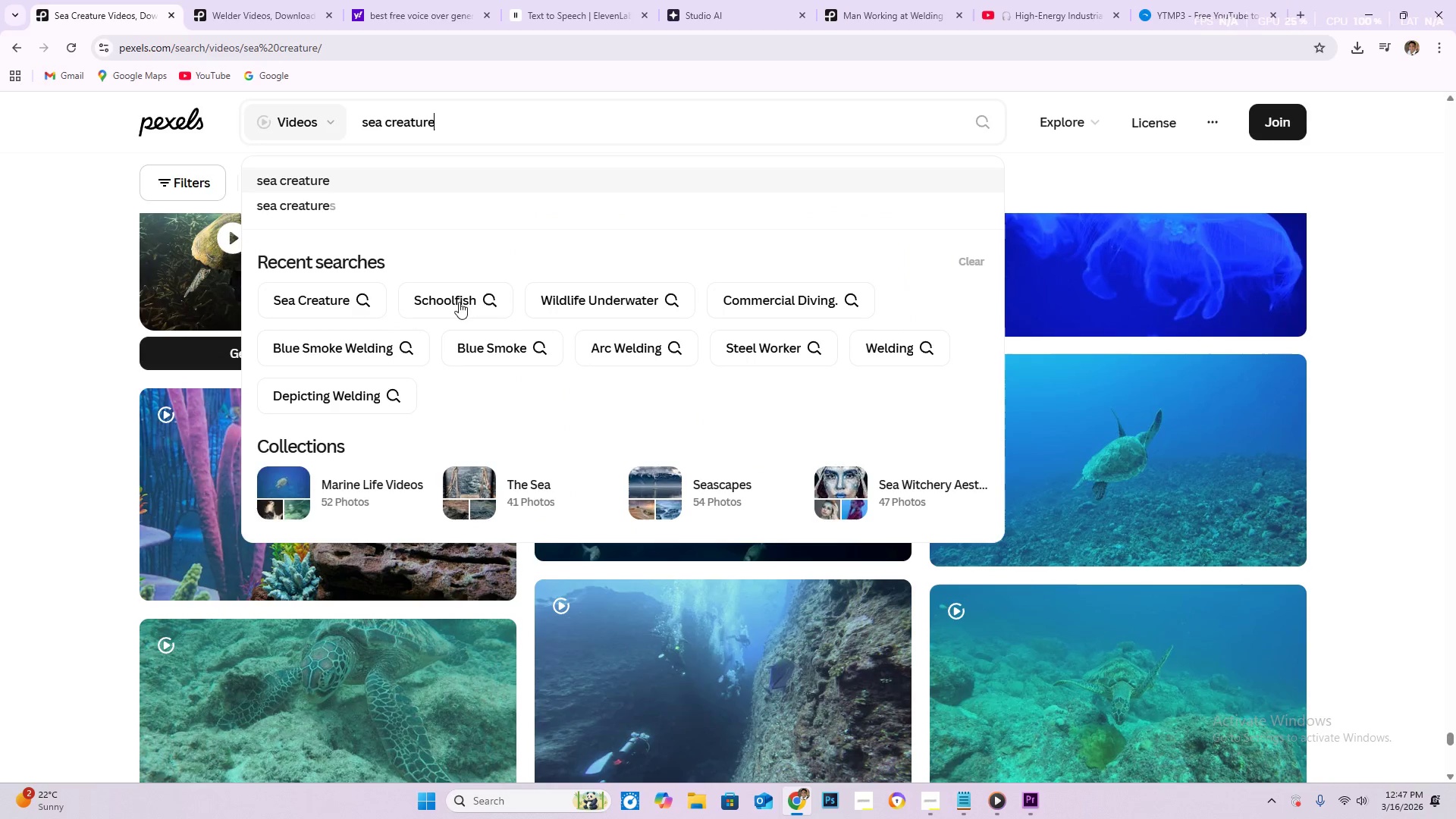 
left_click([576, 293])
 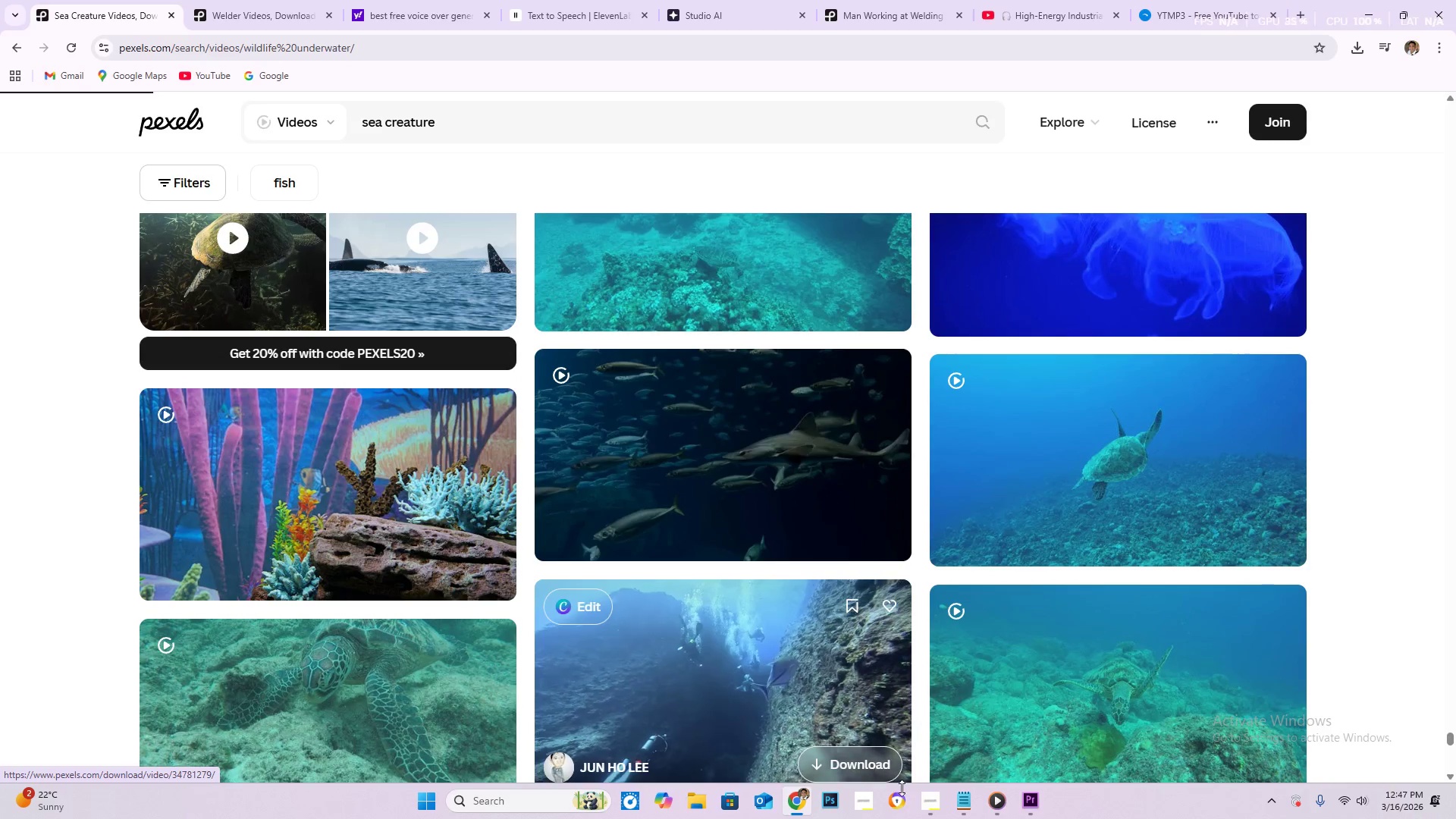 
left_click([1025, 802])
 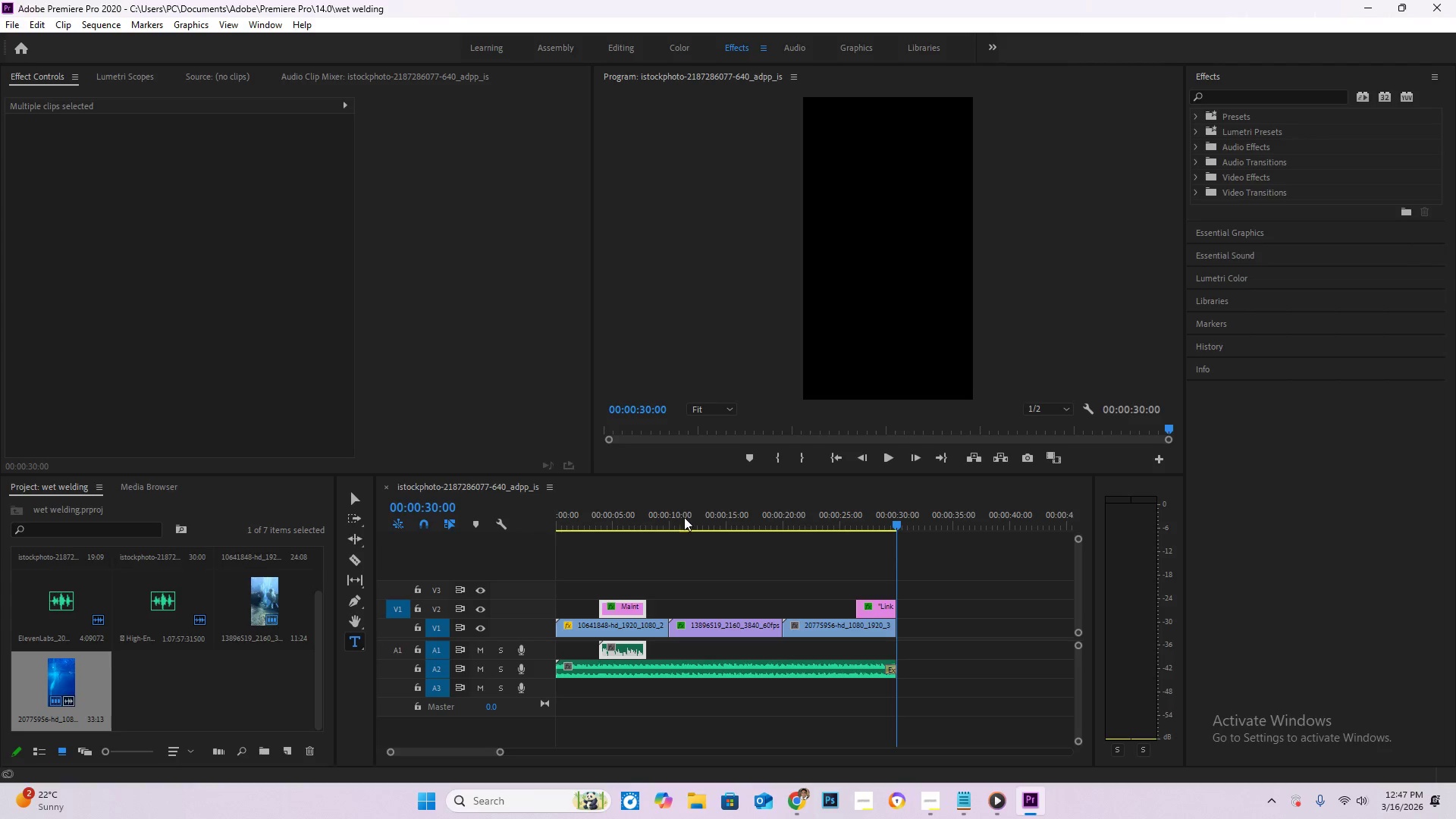 
left_click_drag(start_coordinate=[642, 515], to_coordinate=[515, 504])
 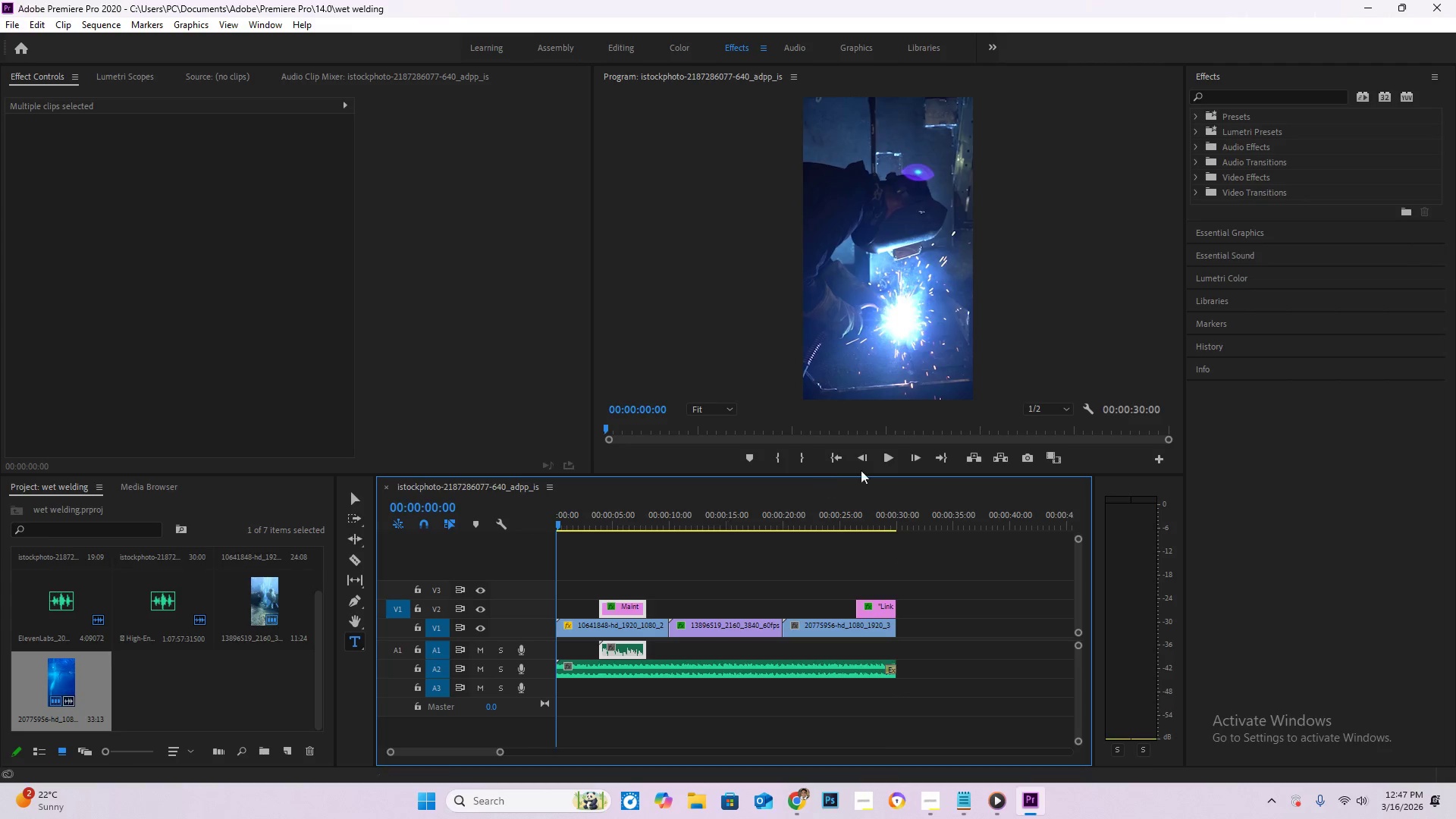 
left_click([883, 456])
 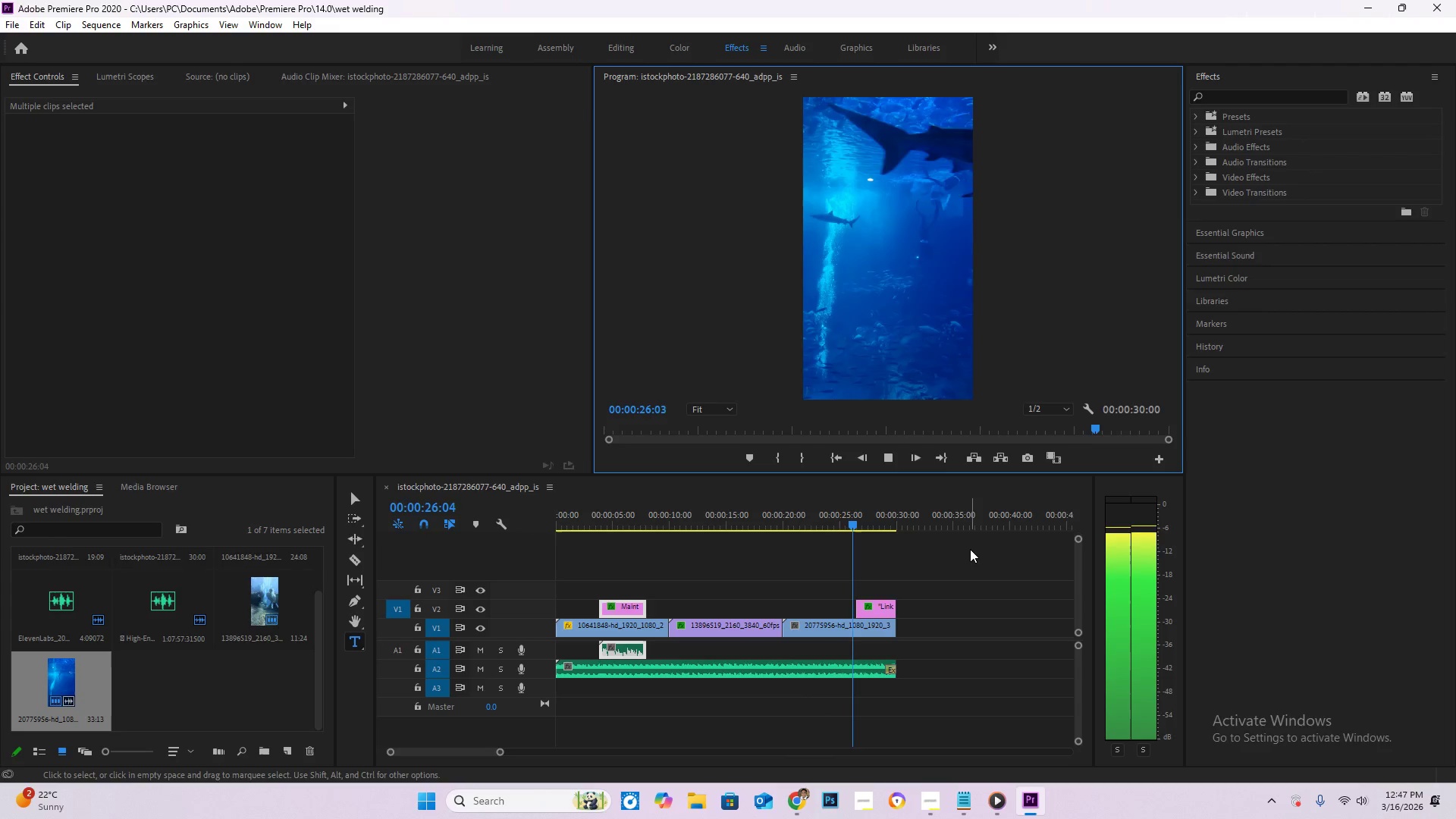 
wait(31.26)
 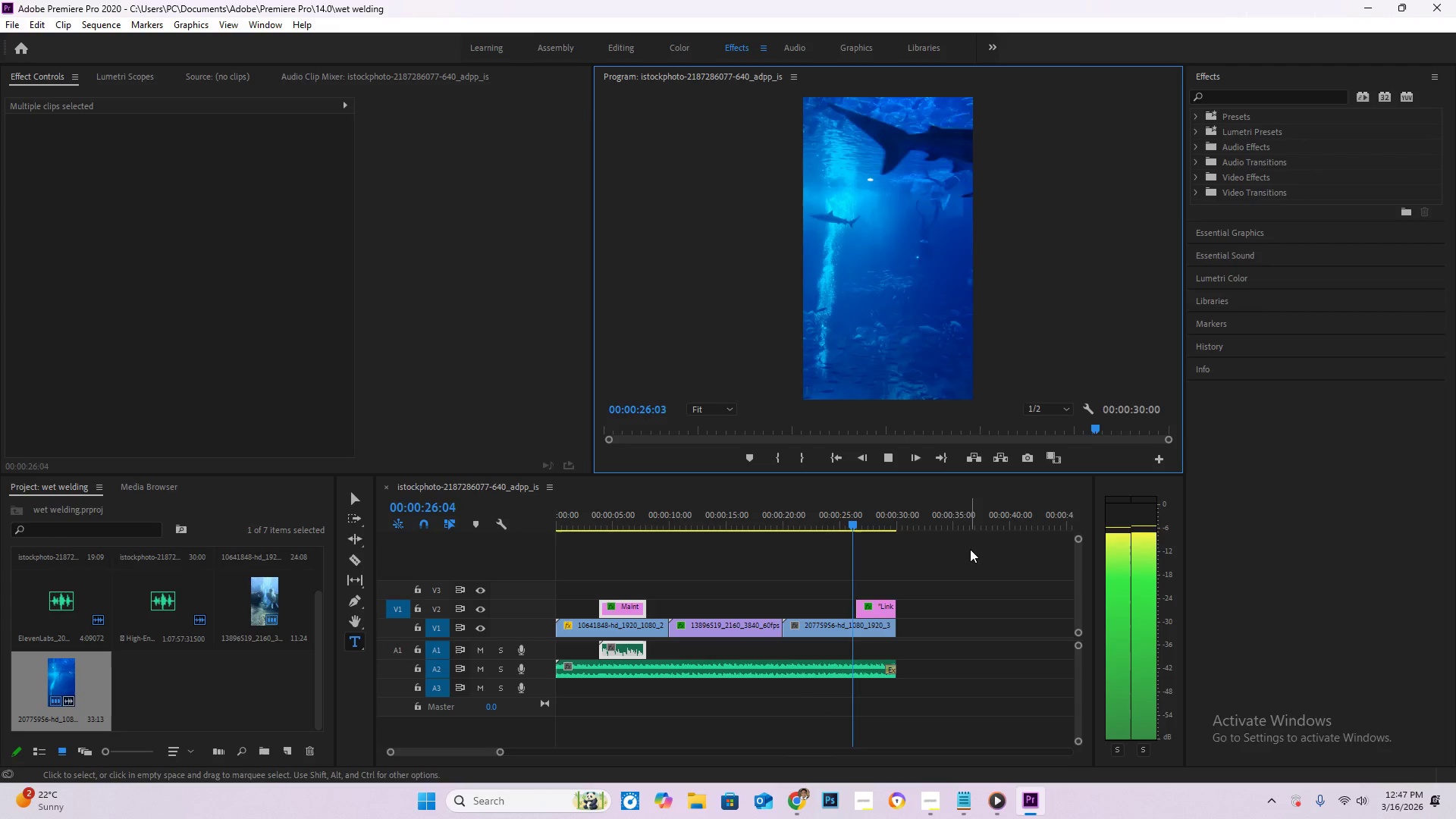 
mouse_move([974, 791])
 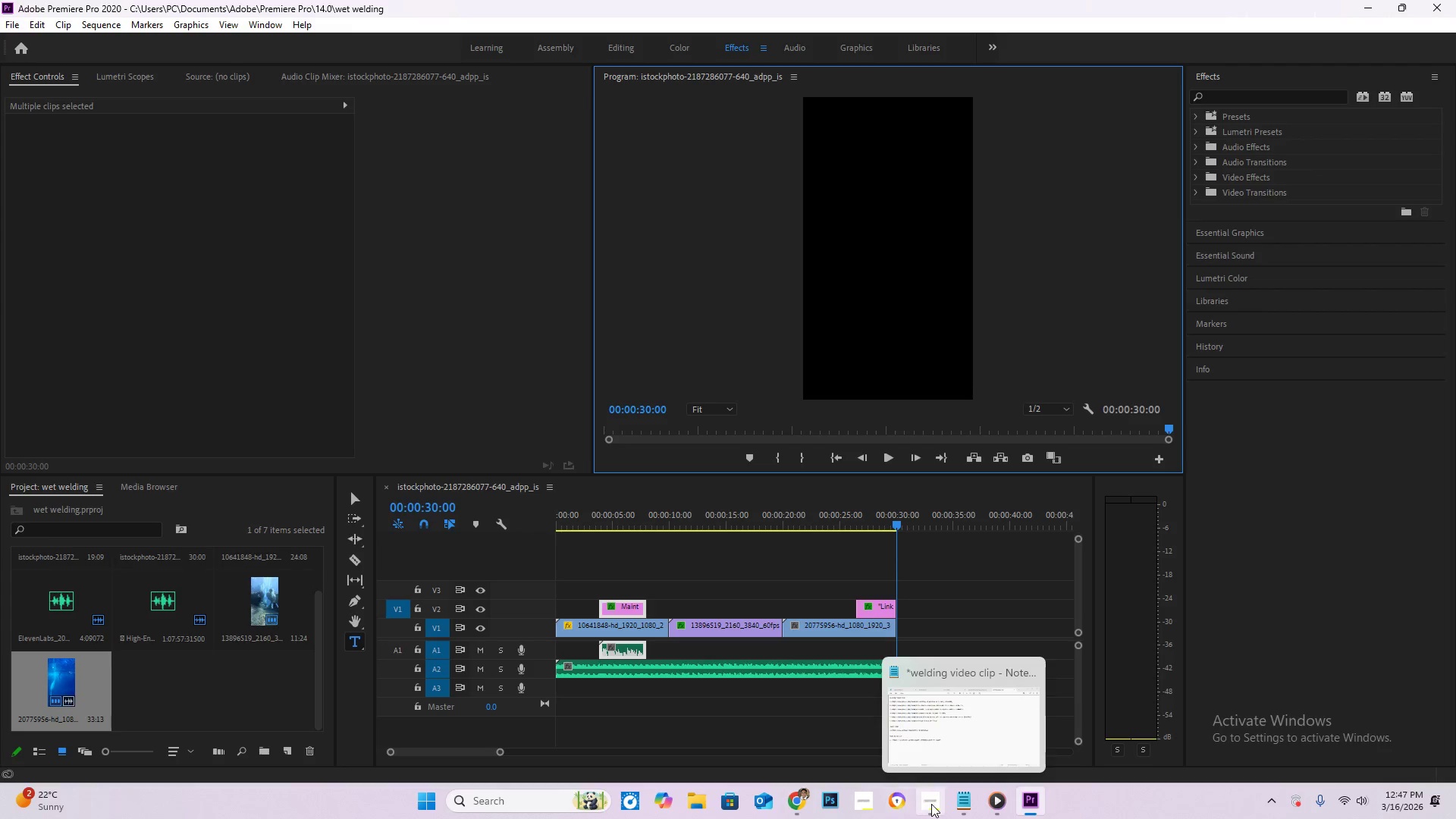 
left_click([931, 804])